 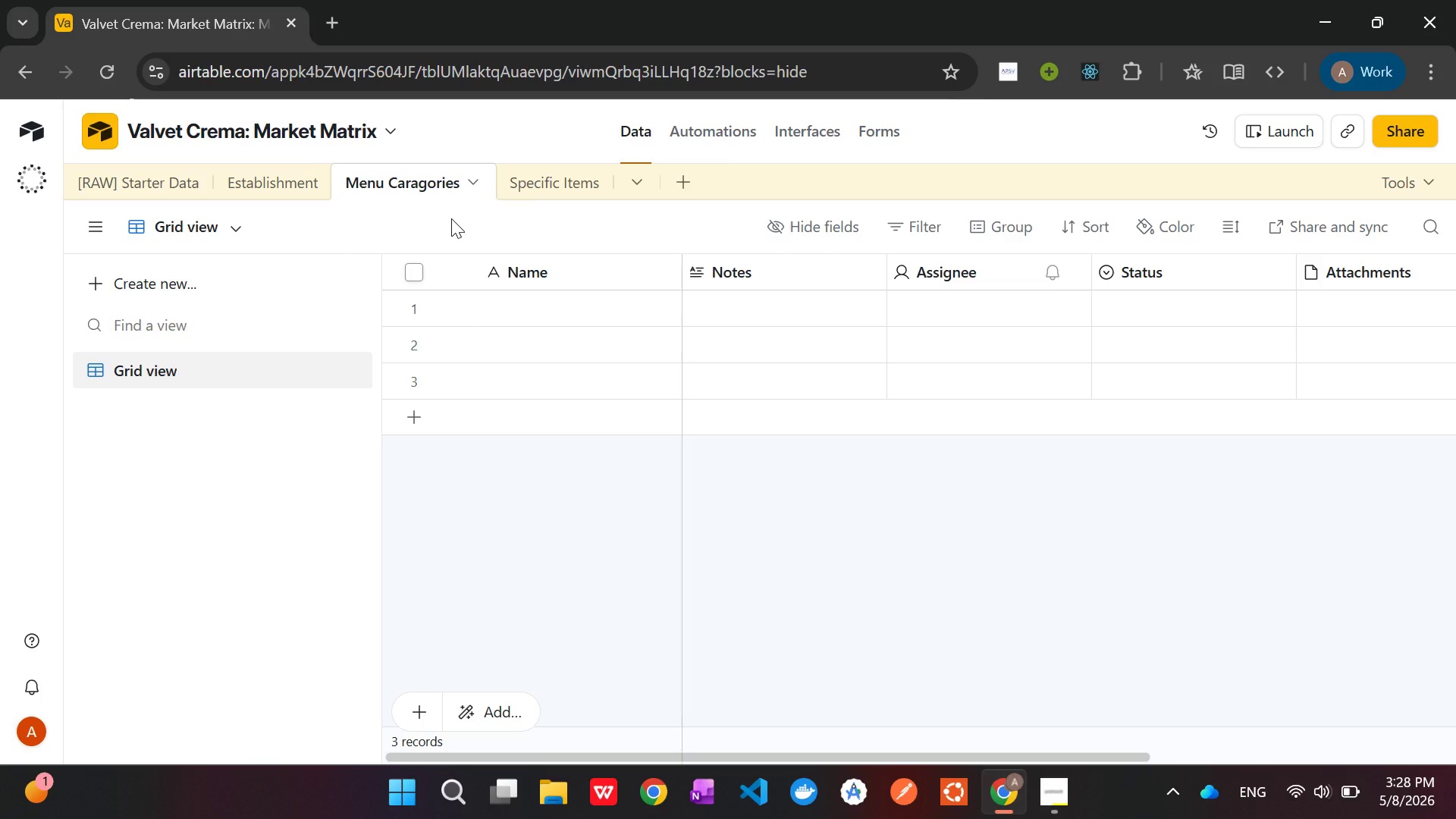 
left_click([551, 189])
 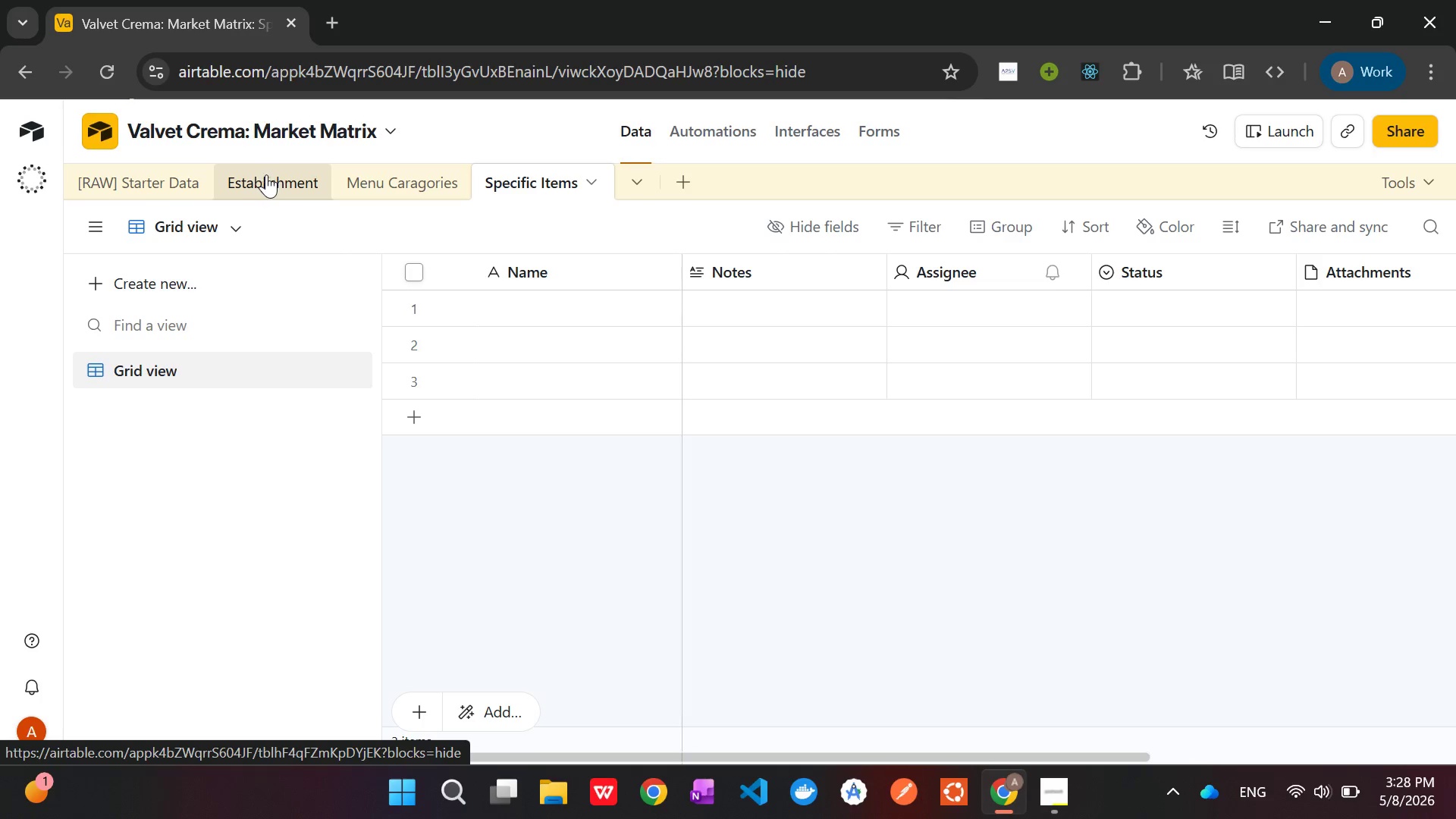 
left_click([268, 174])
 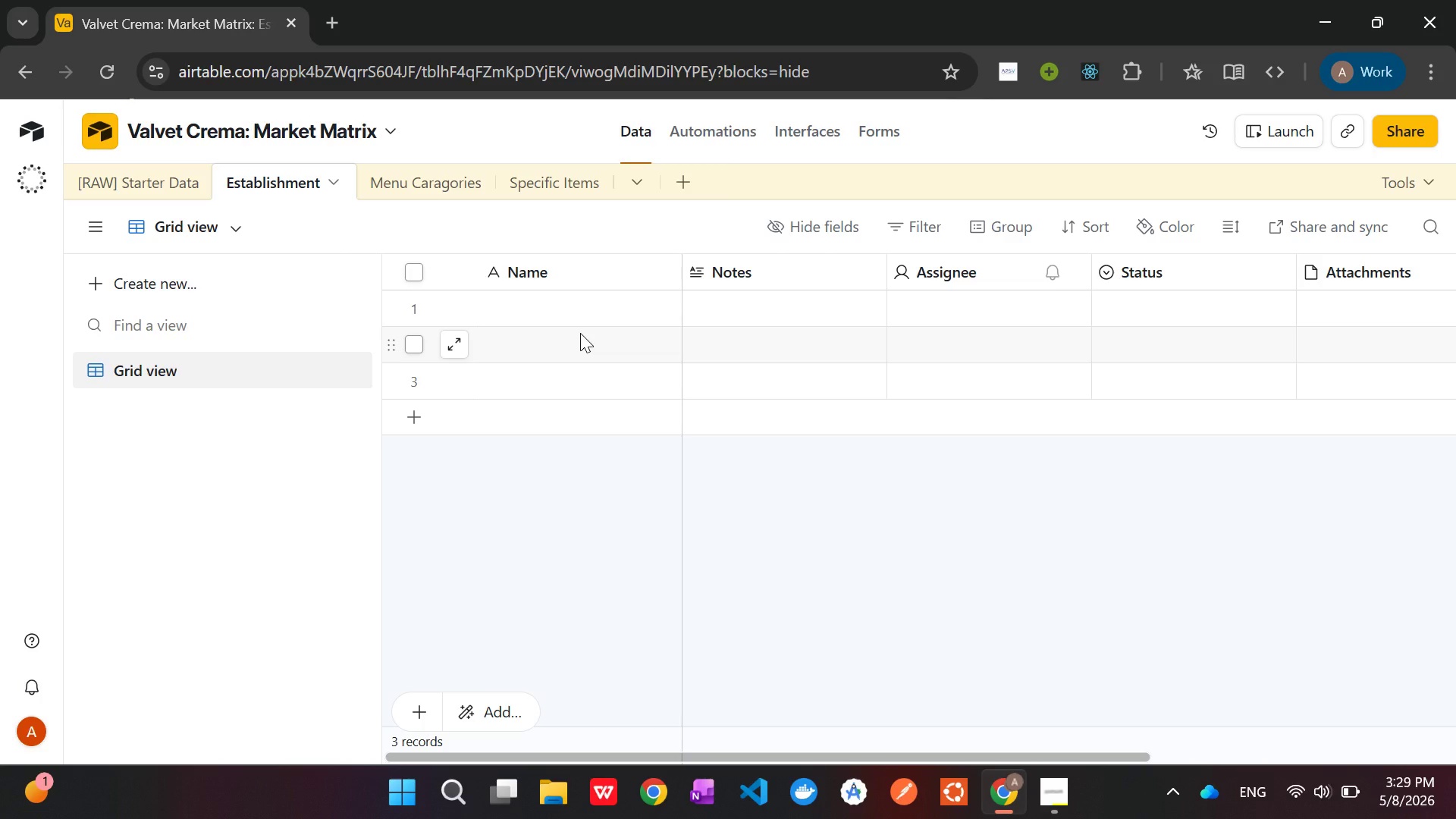 
wait(80.42)
 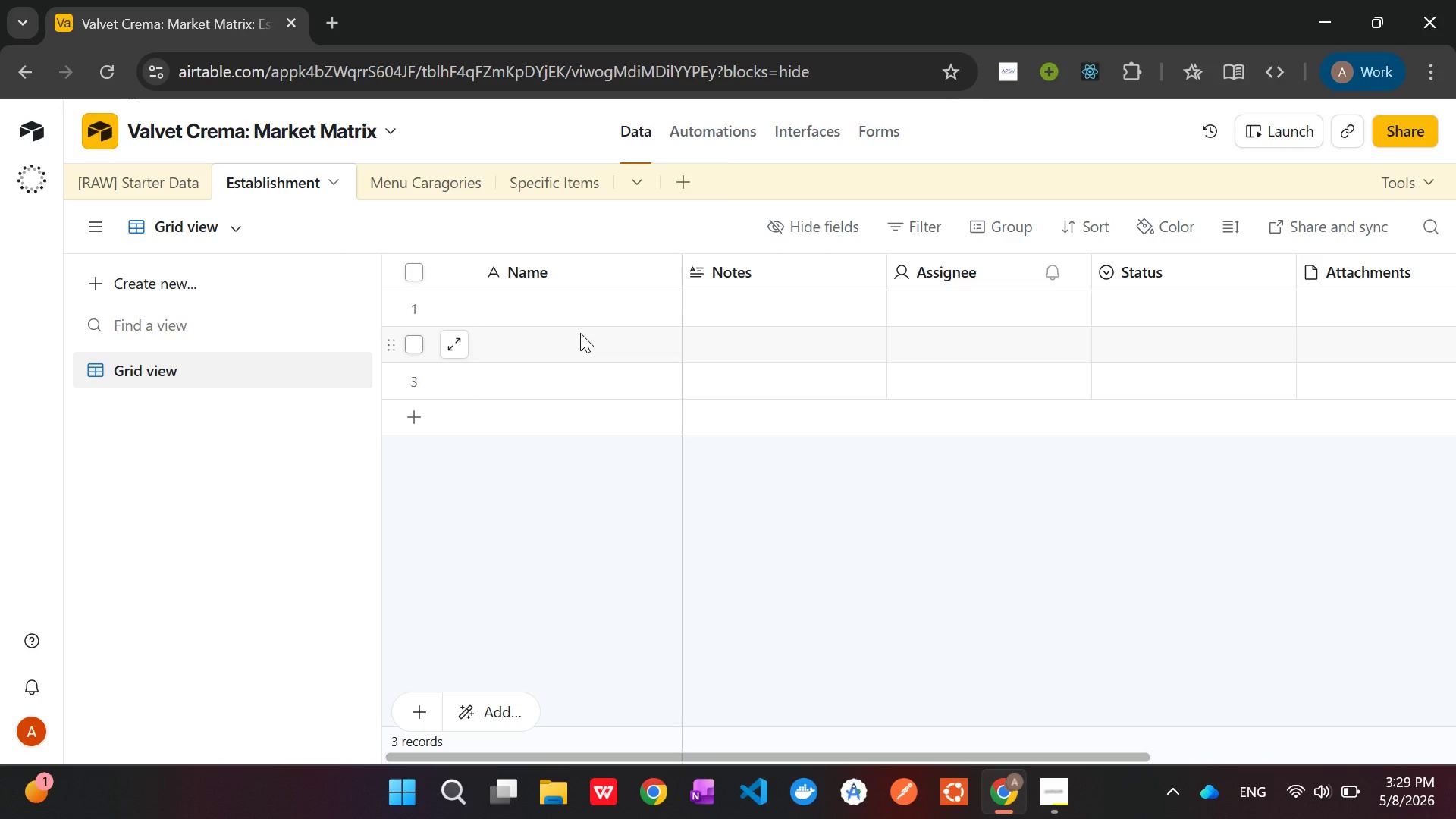 
left_click([440, 173])
 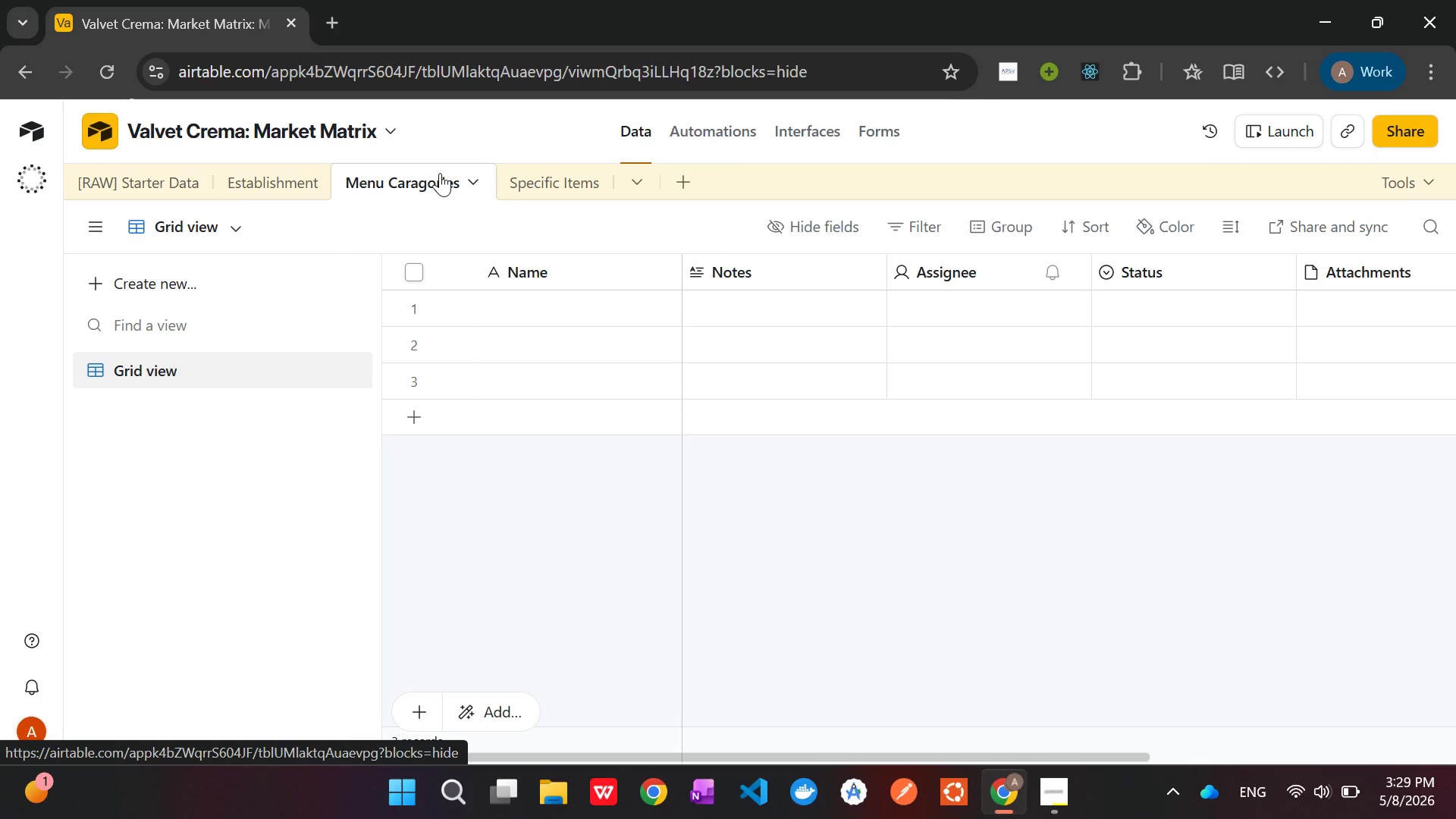 
wait(9.38)
 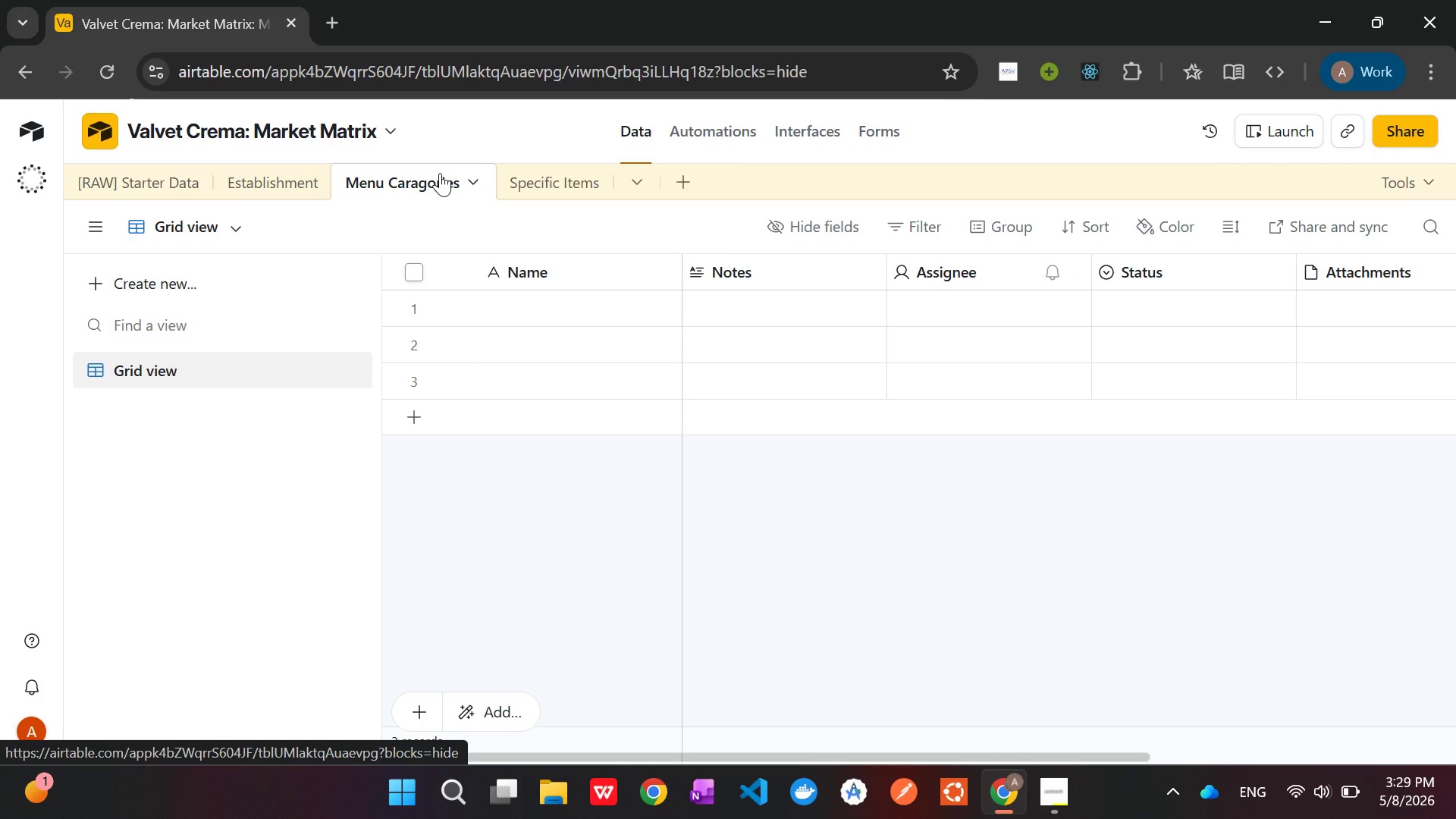 
left_click([1056, 788])